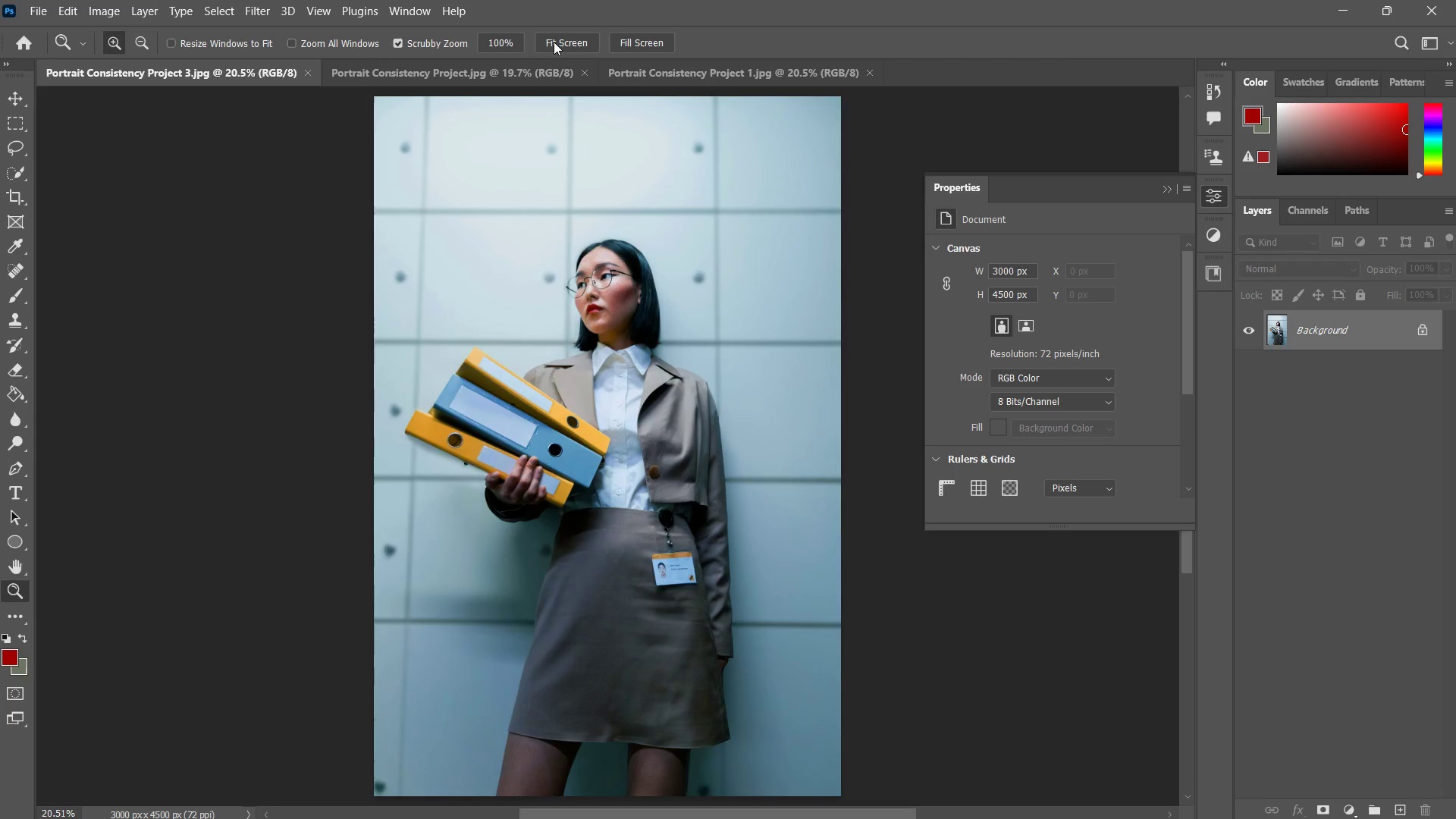 
key(Control+Tab)
 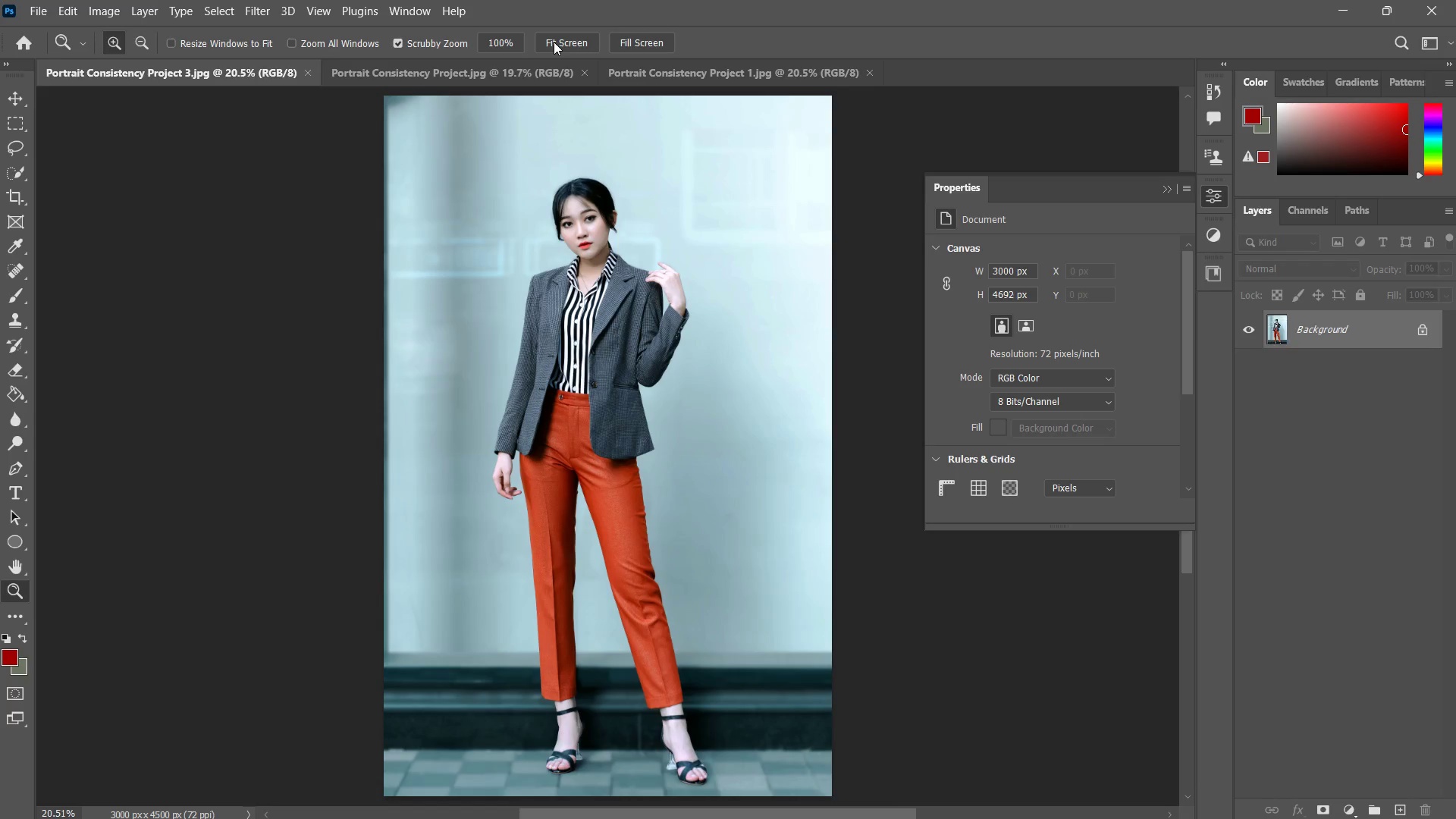 
key(Control+Tab)
 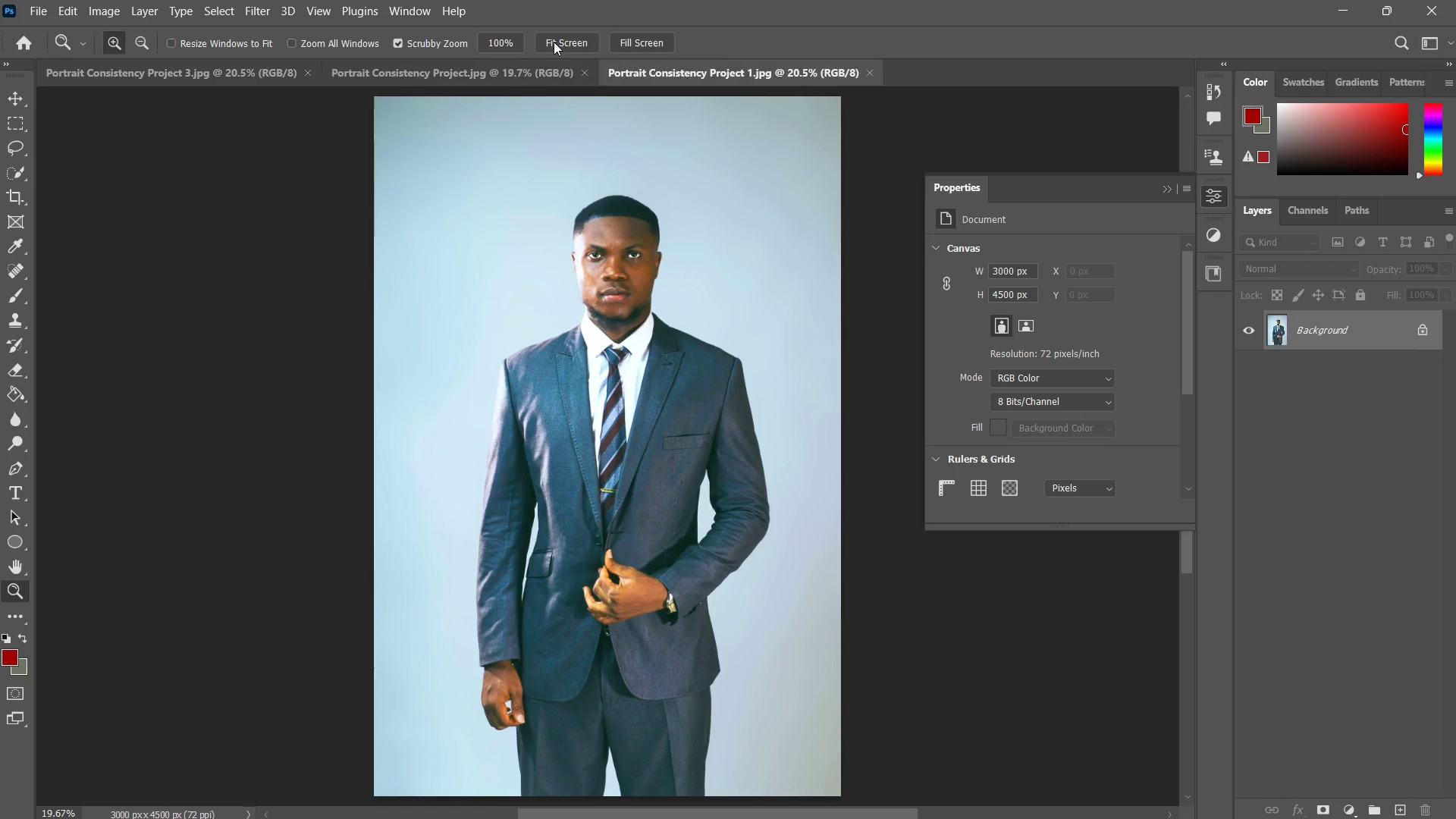 
key(Control+Tab)
 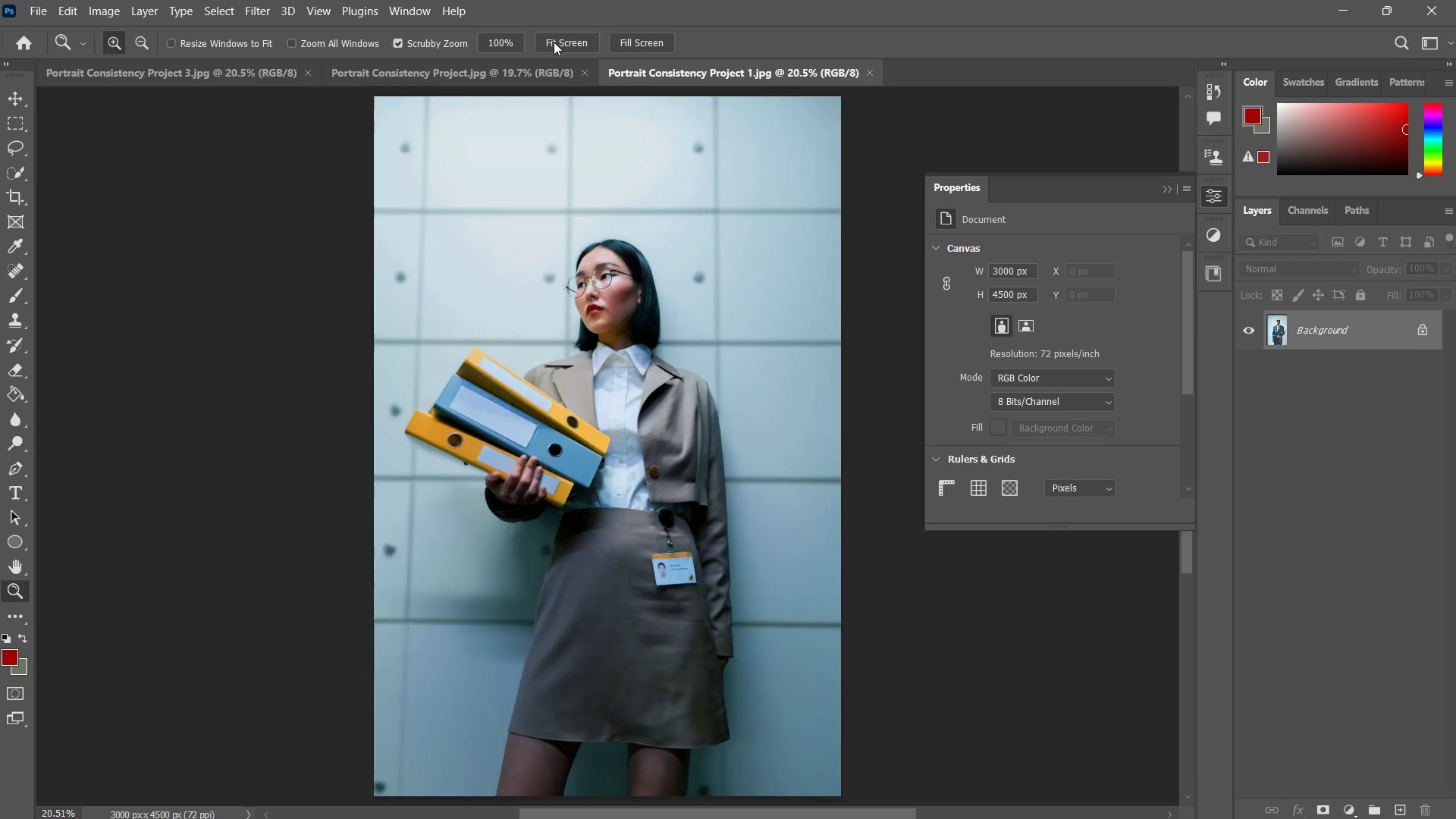 
key(Control+Tab)
 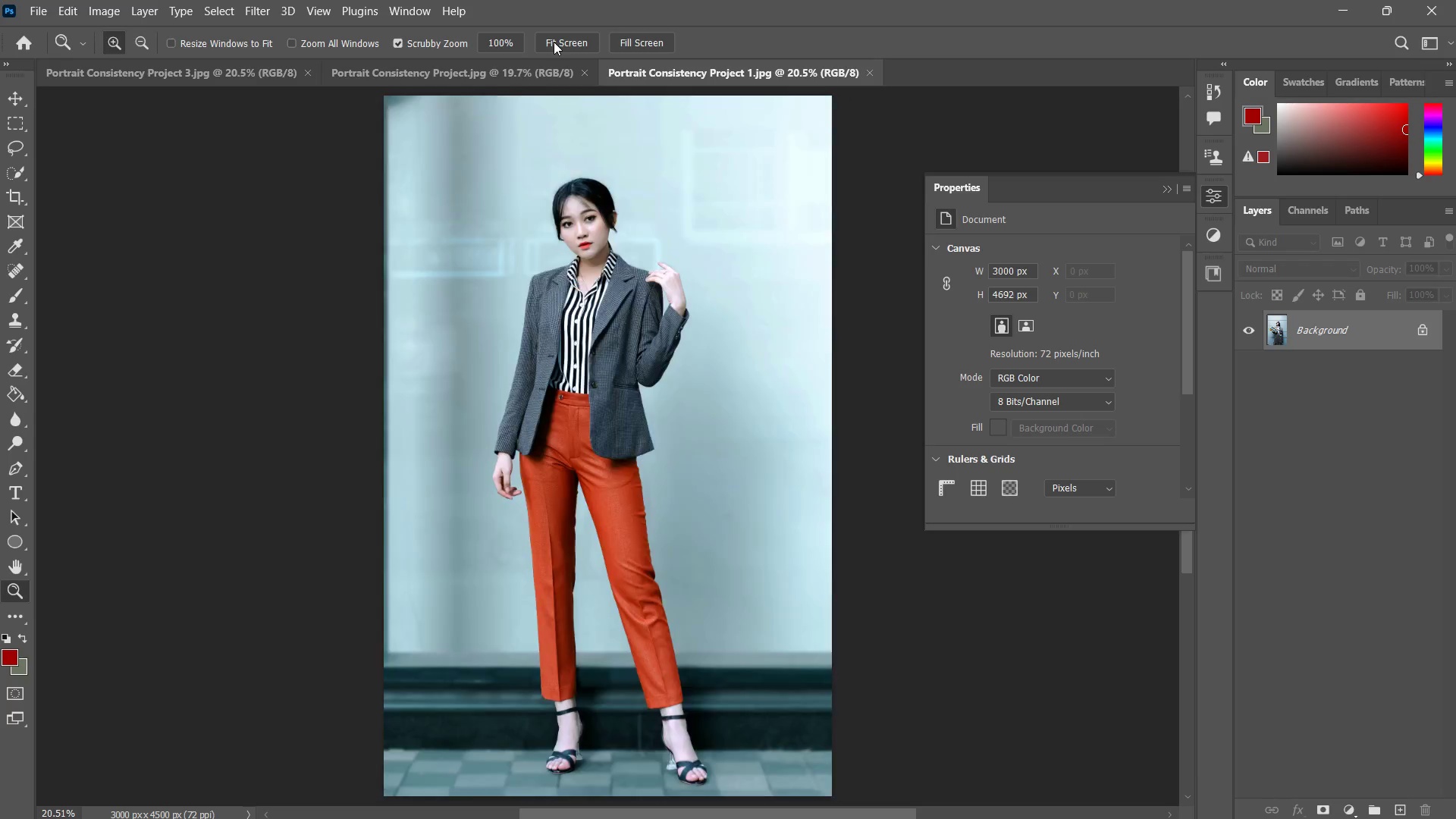 
key(Control+Tab)
 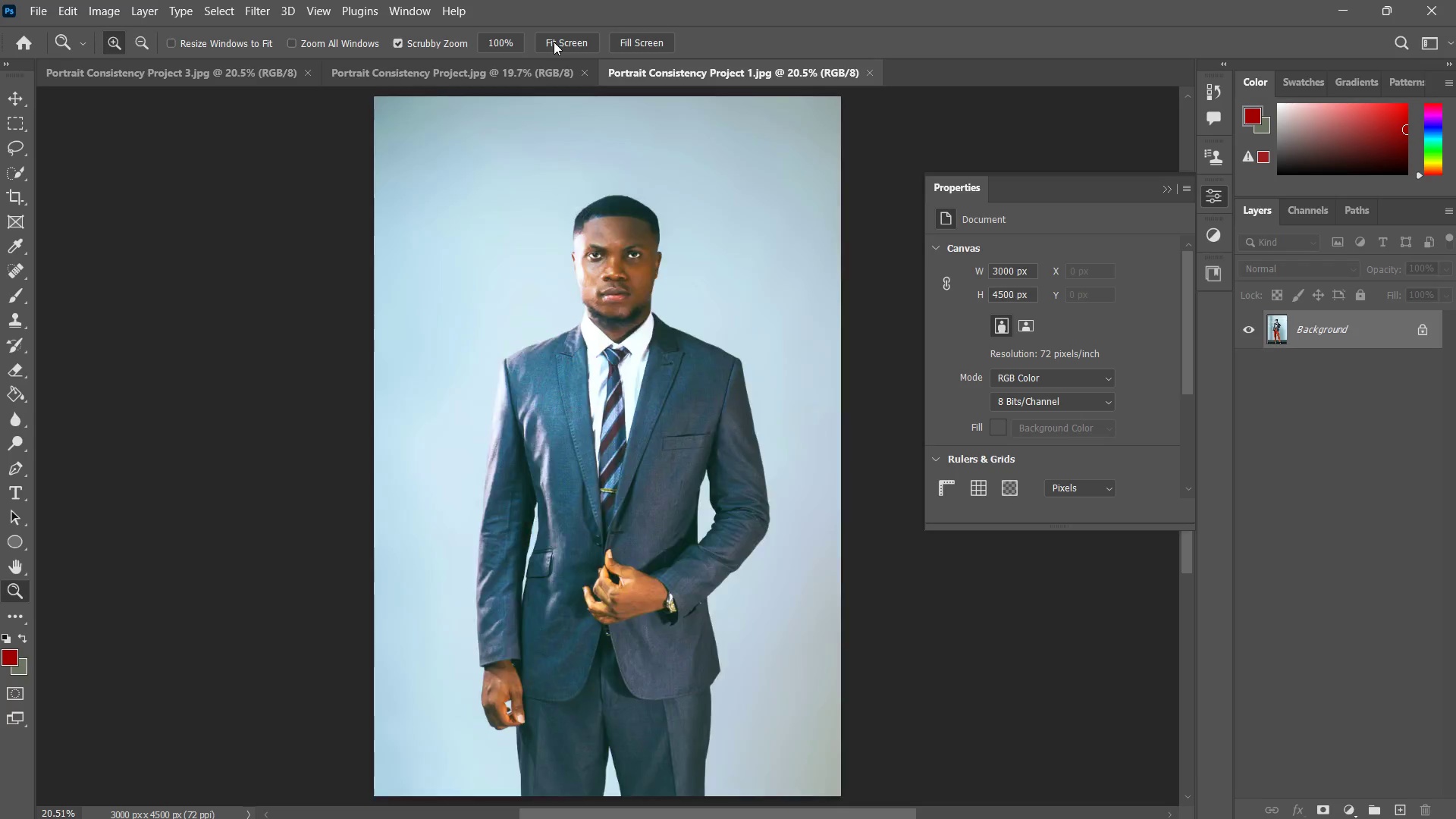 
key(Control+Tab)
 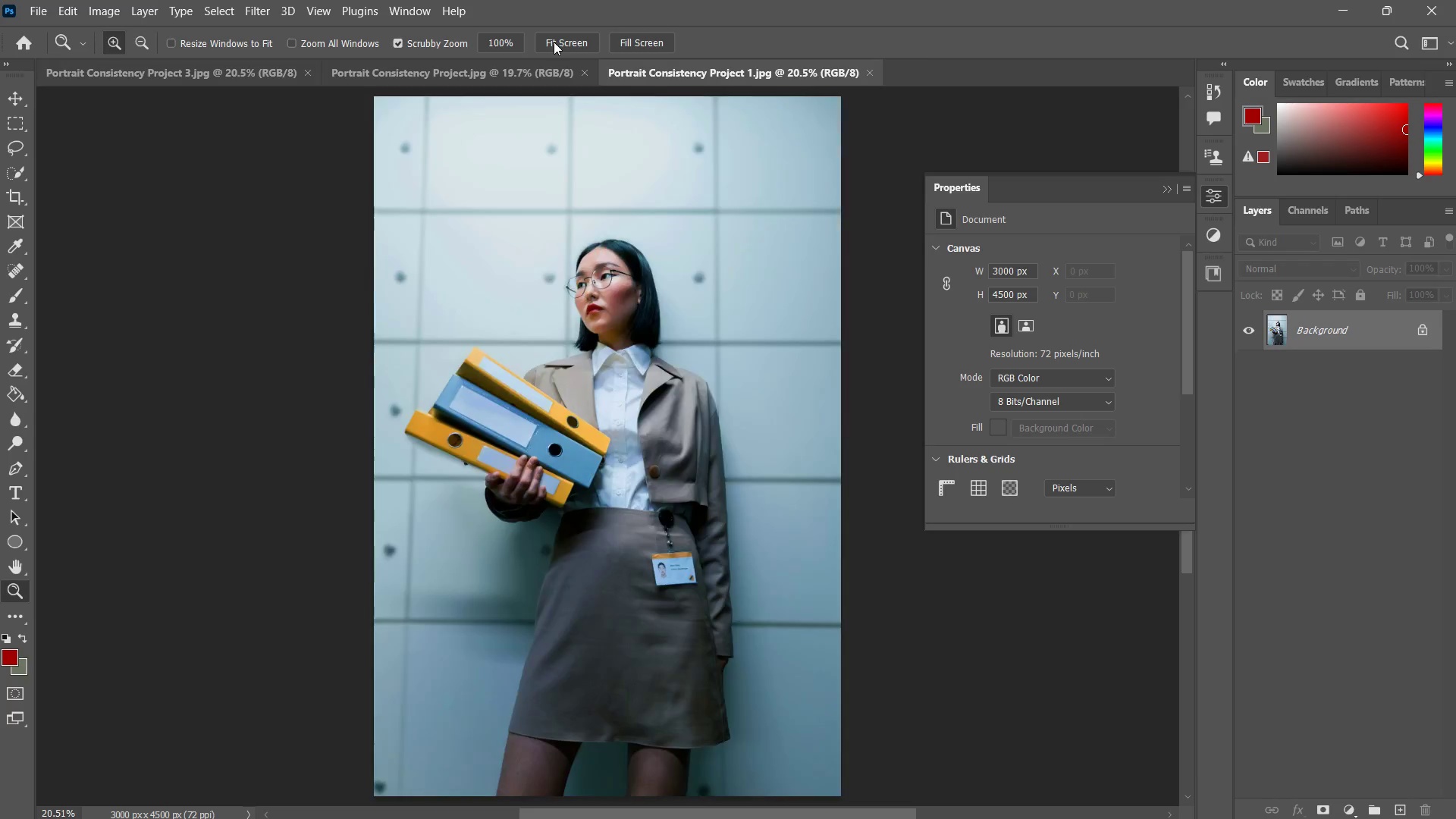 
key(Control+Tab)
 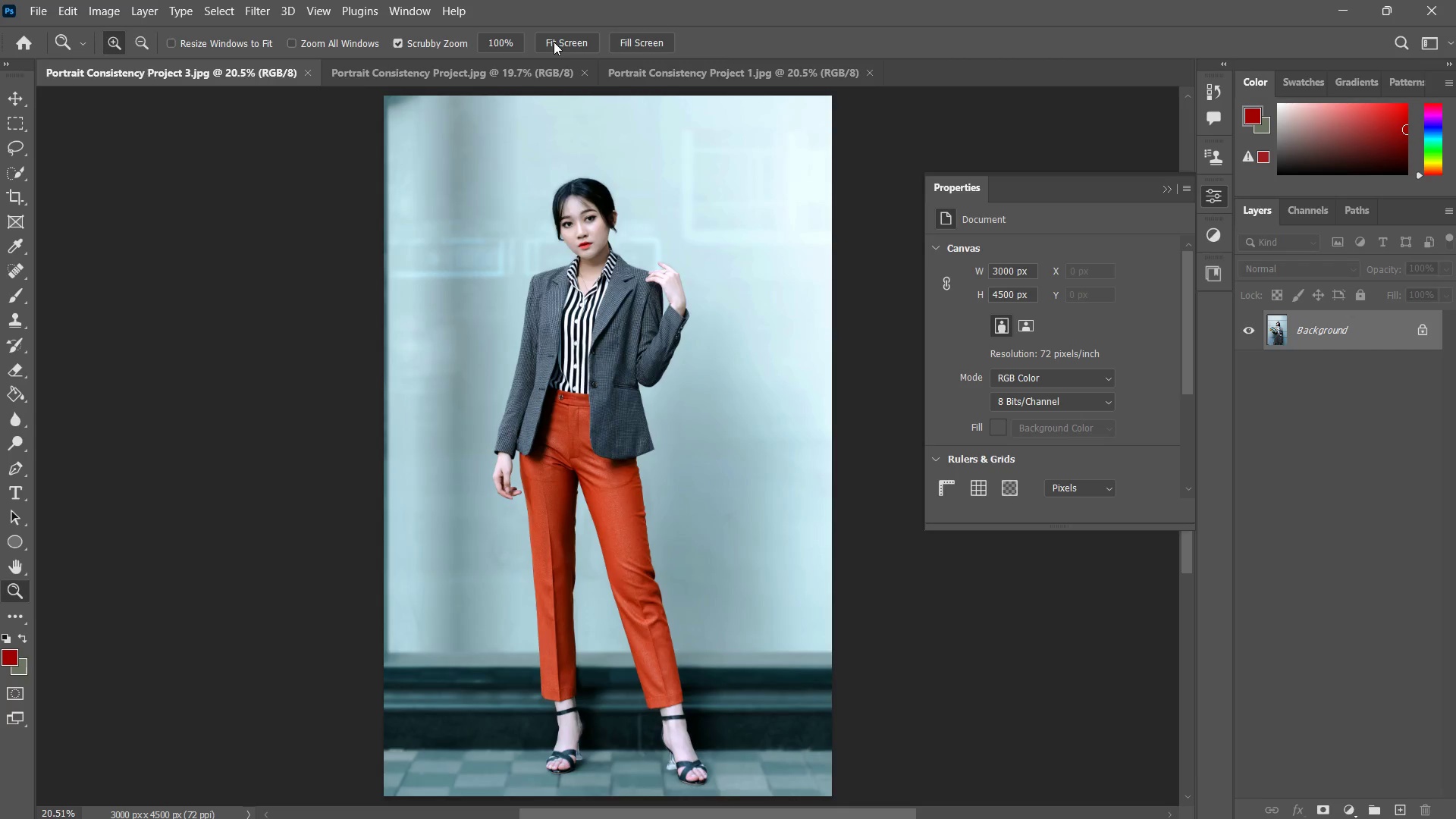 
key(Control+Tab)
 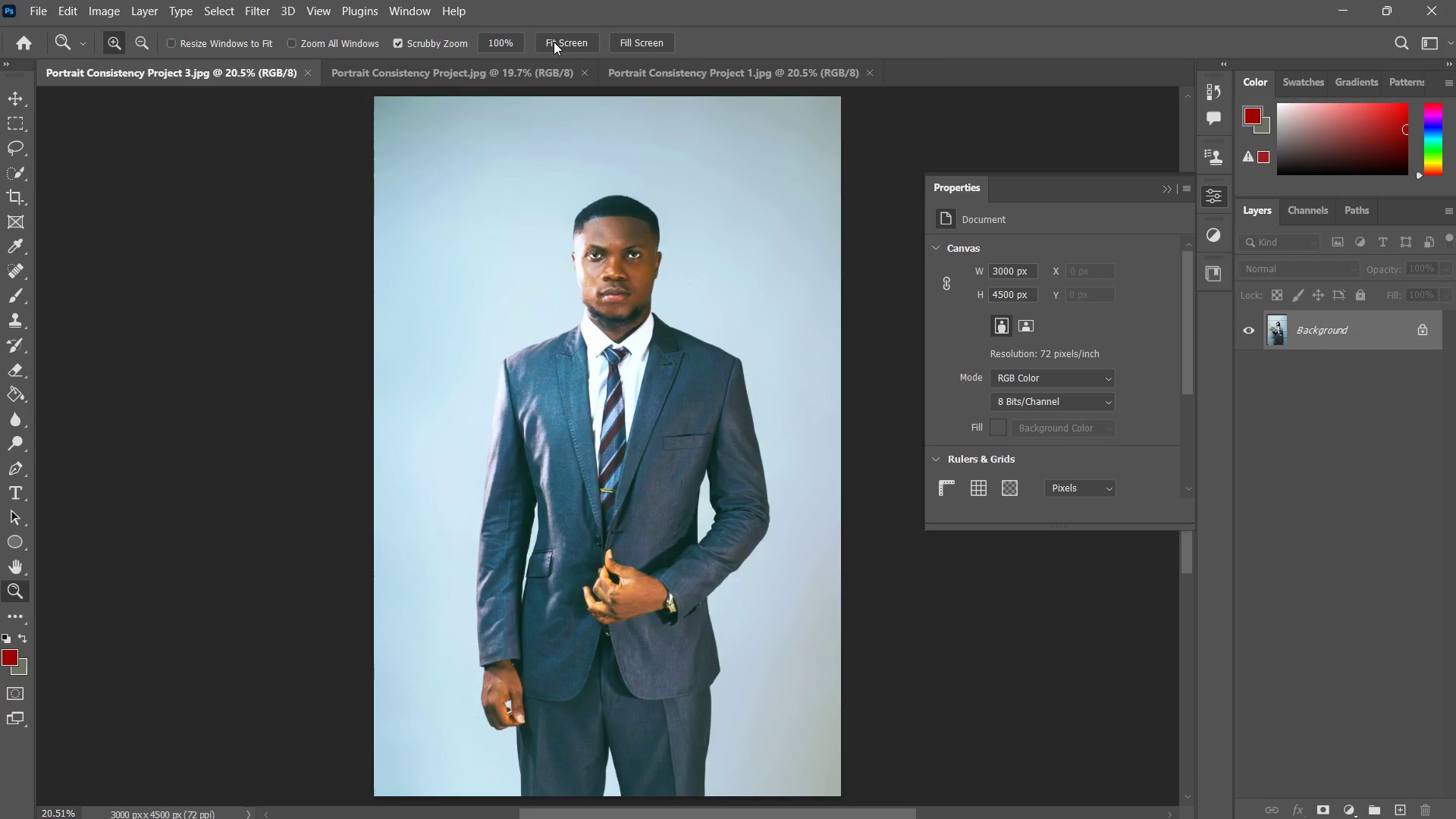 
key(Control+Tab)
 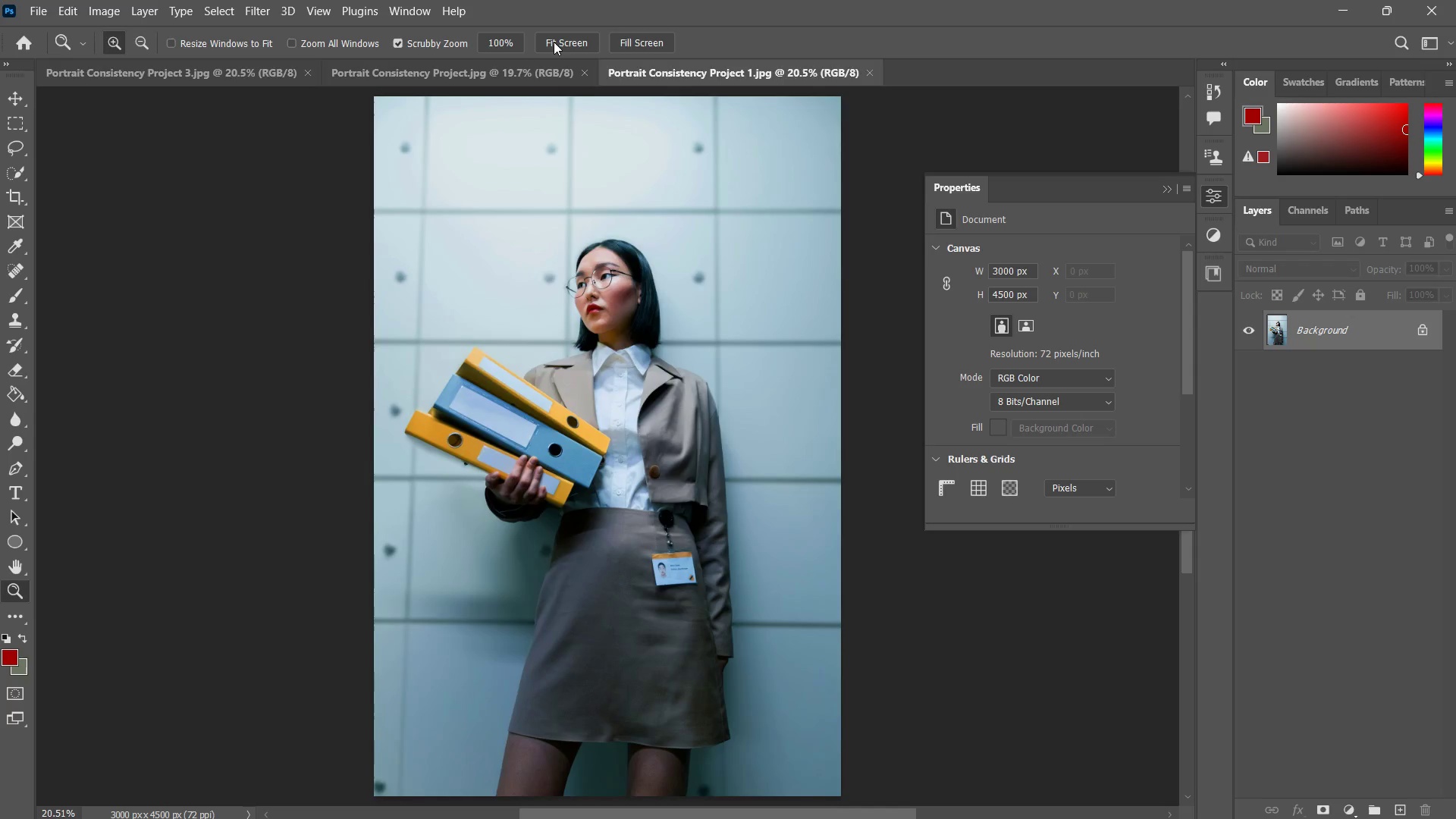 
key(Control+Tab)
 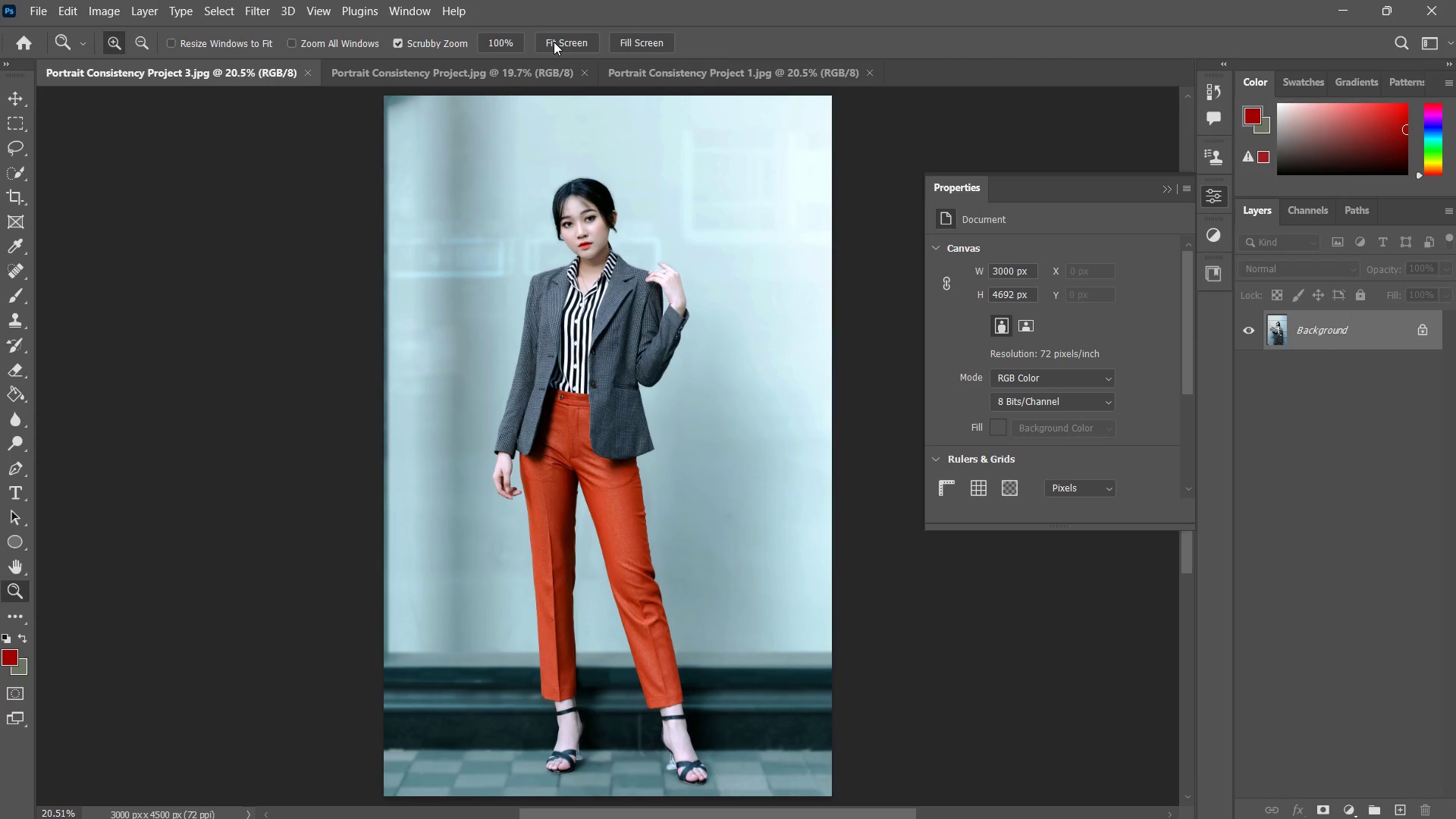 
key(Control+Tab)
 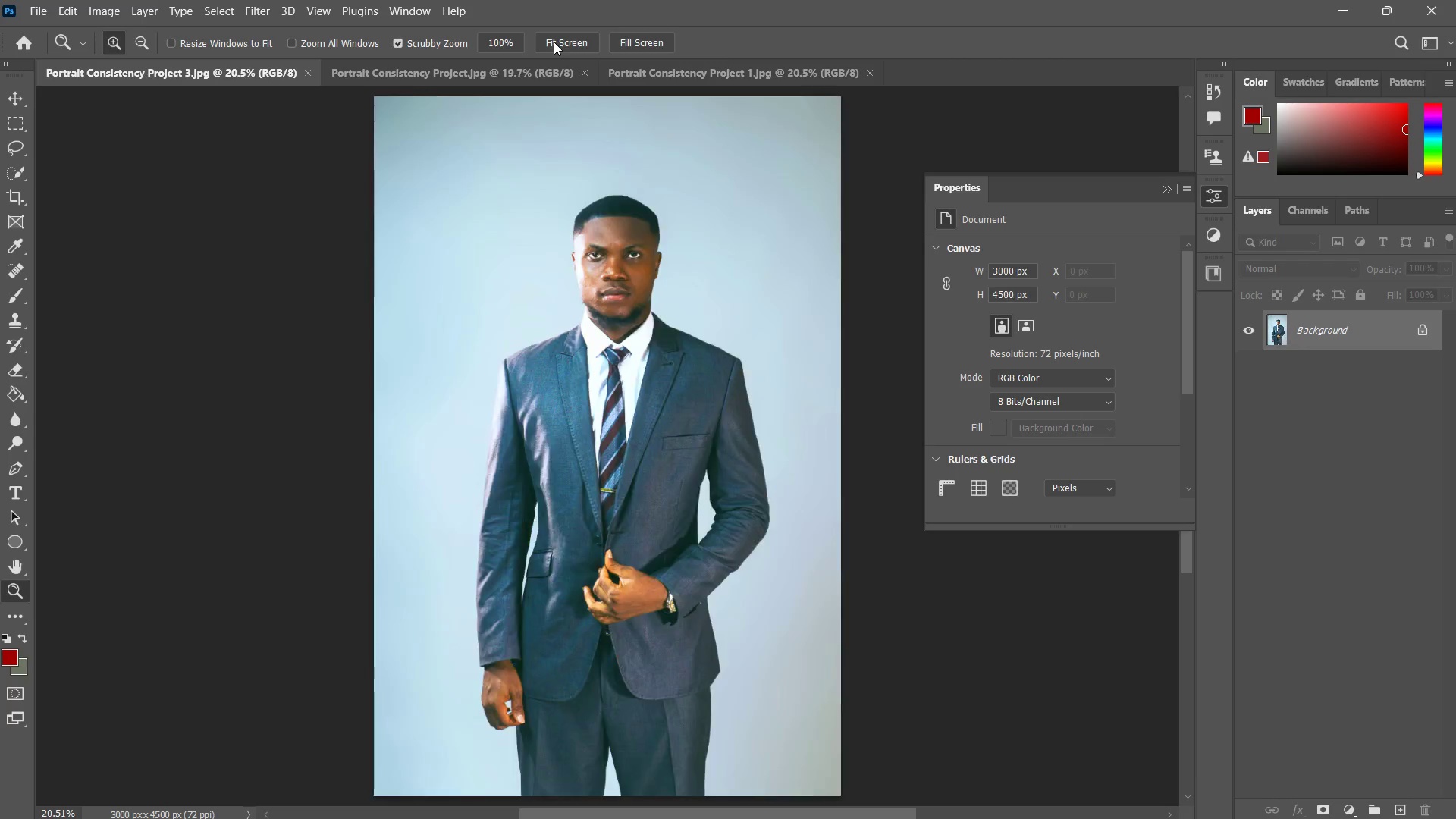 
key(Control+Tab)
 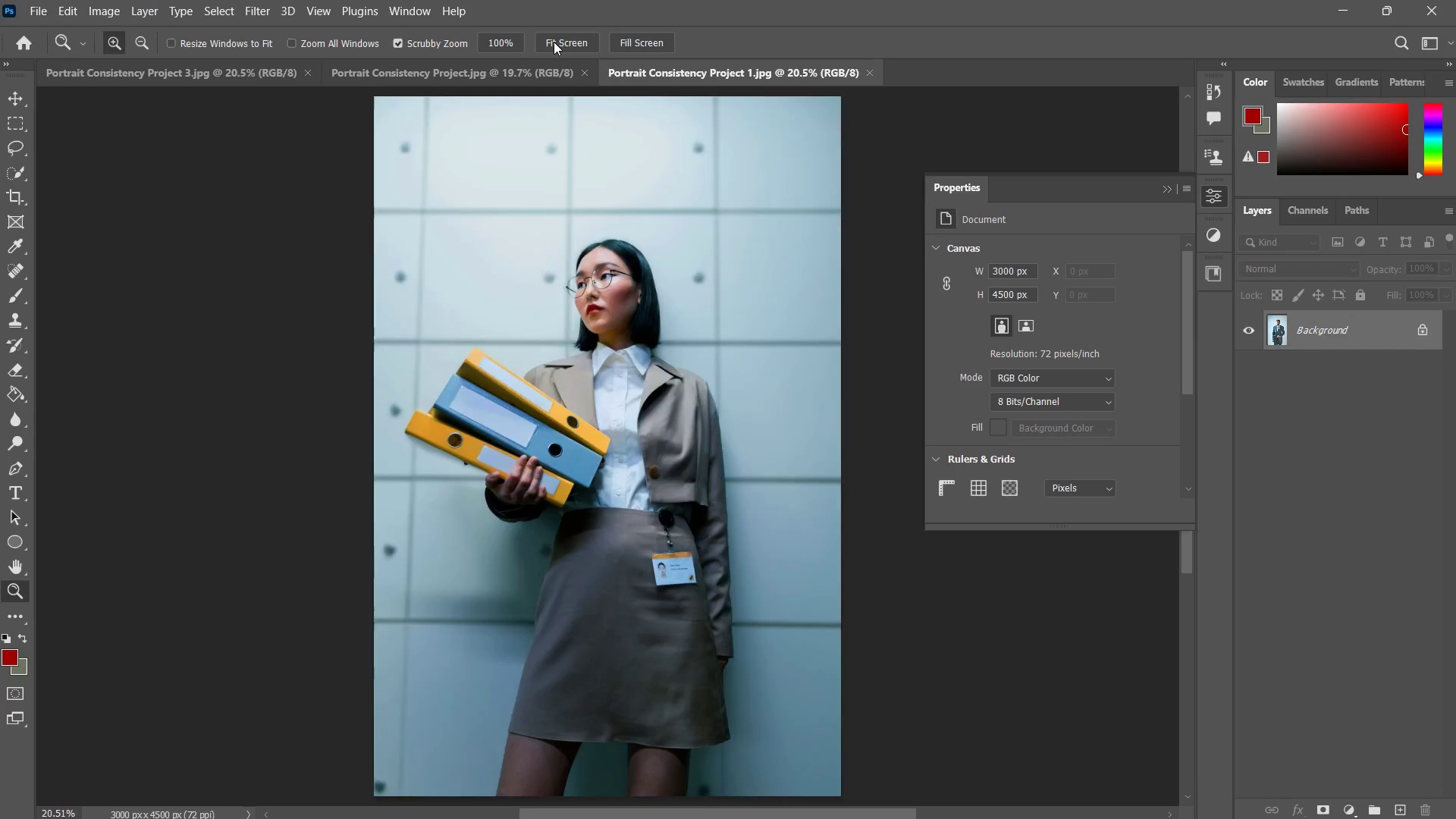 
key(Control+Tab)
 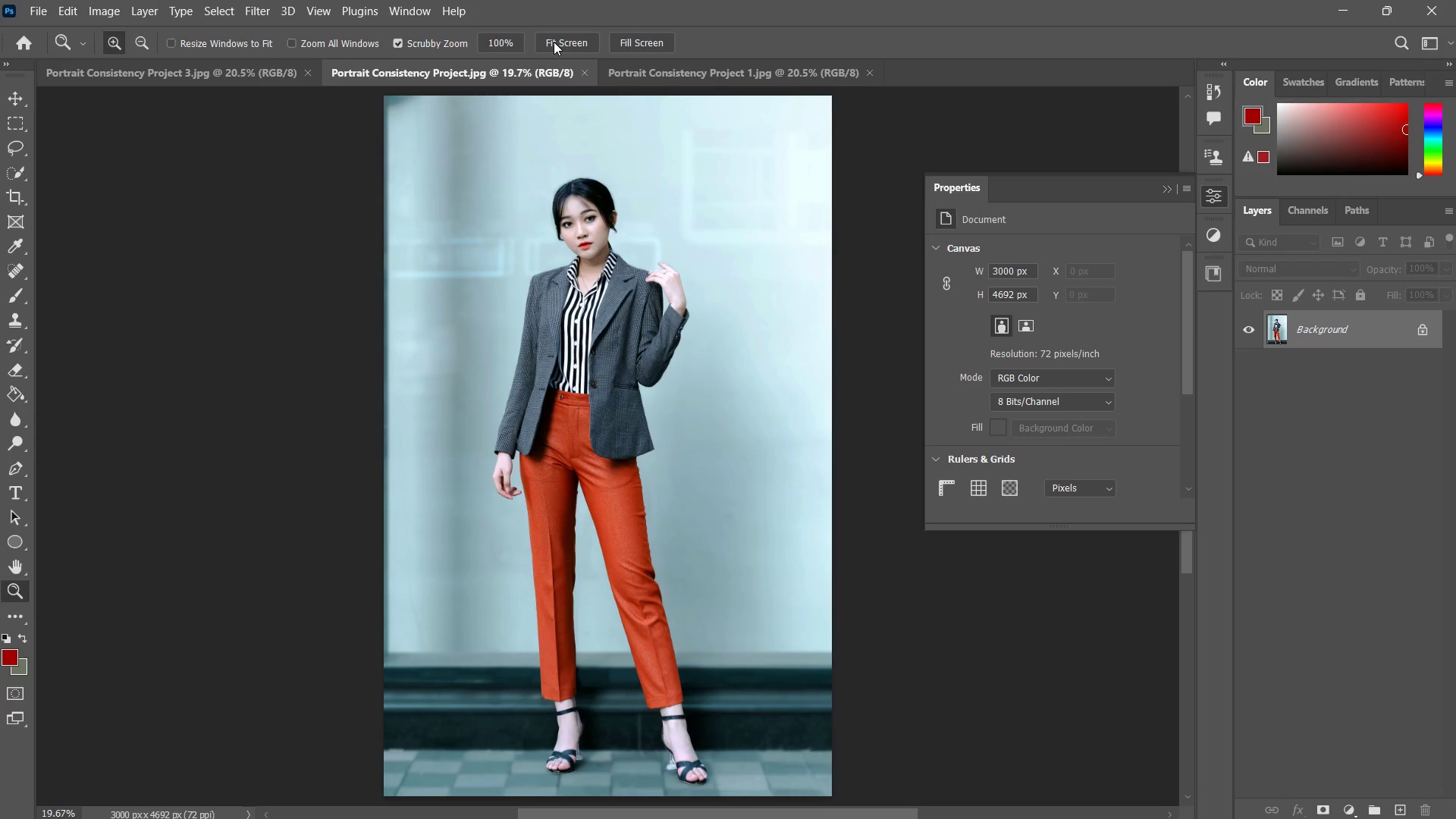 
key(Control+ControlLeft)
 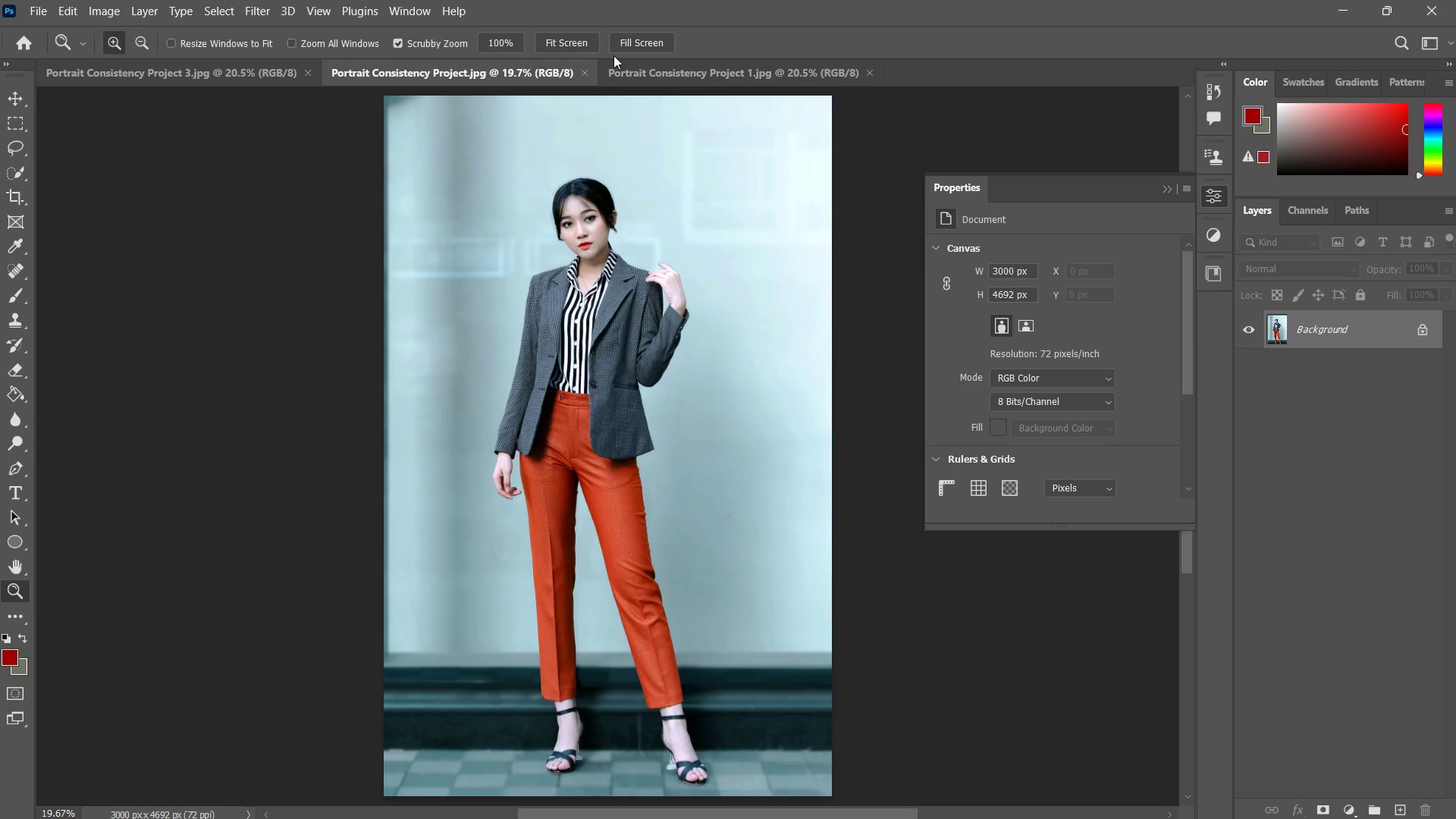 
hold_key(key=ControlLeft, duration=0.88)
 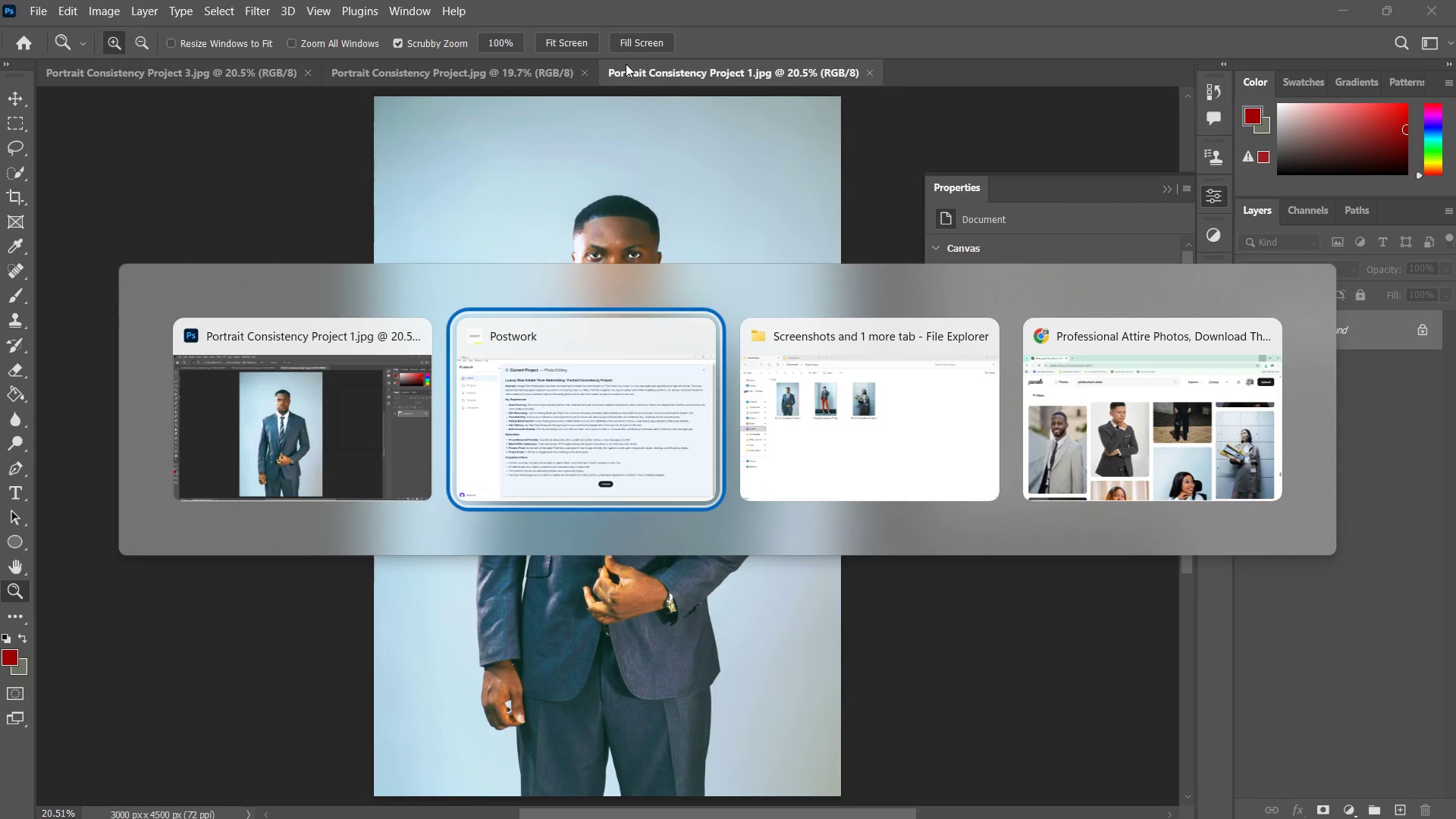 
key(Tab)
 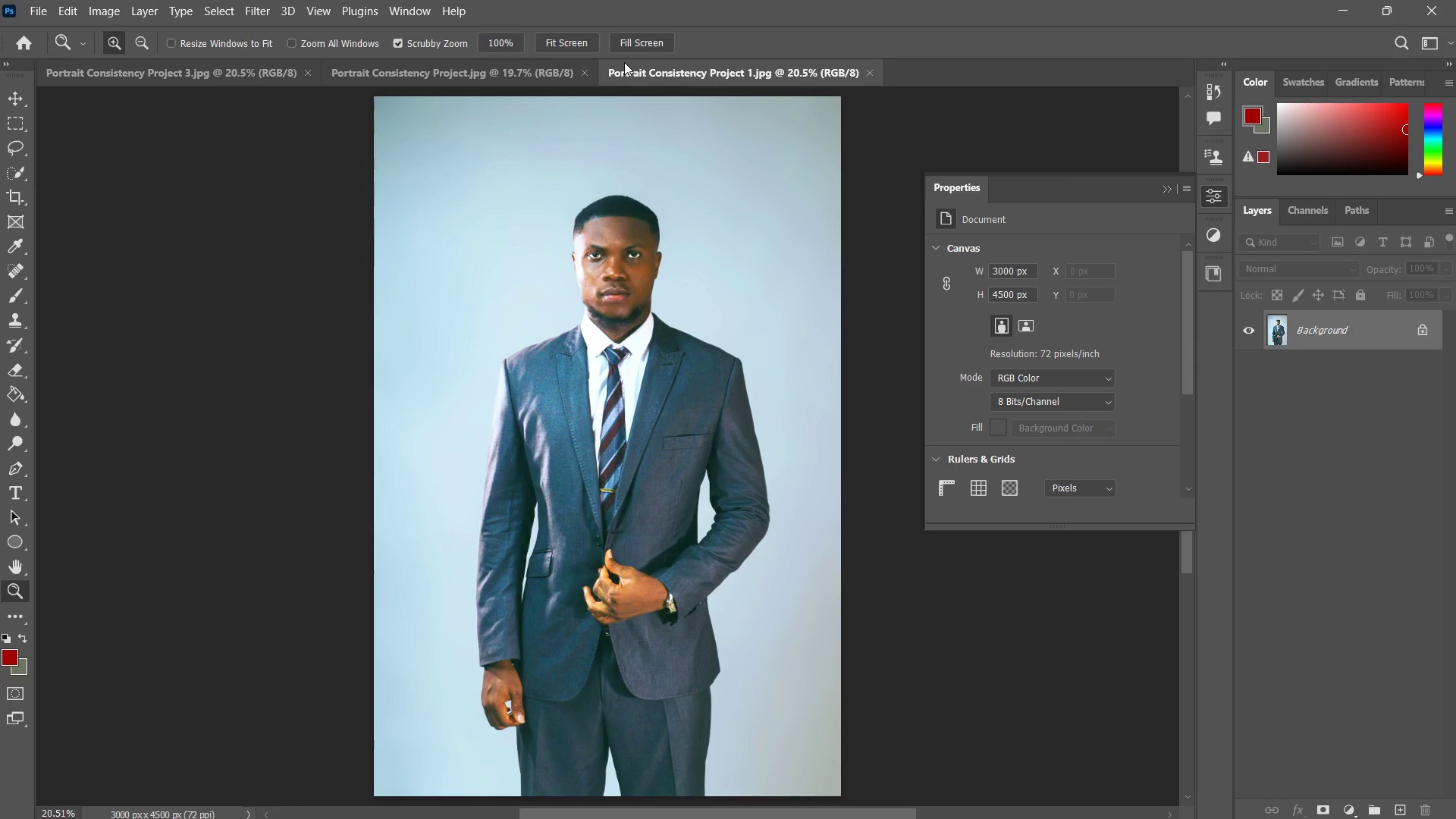 
key(Alt+Tab)